 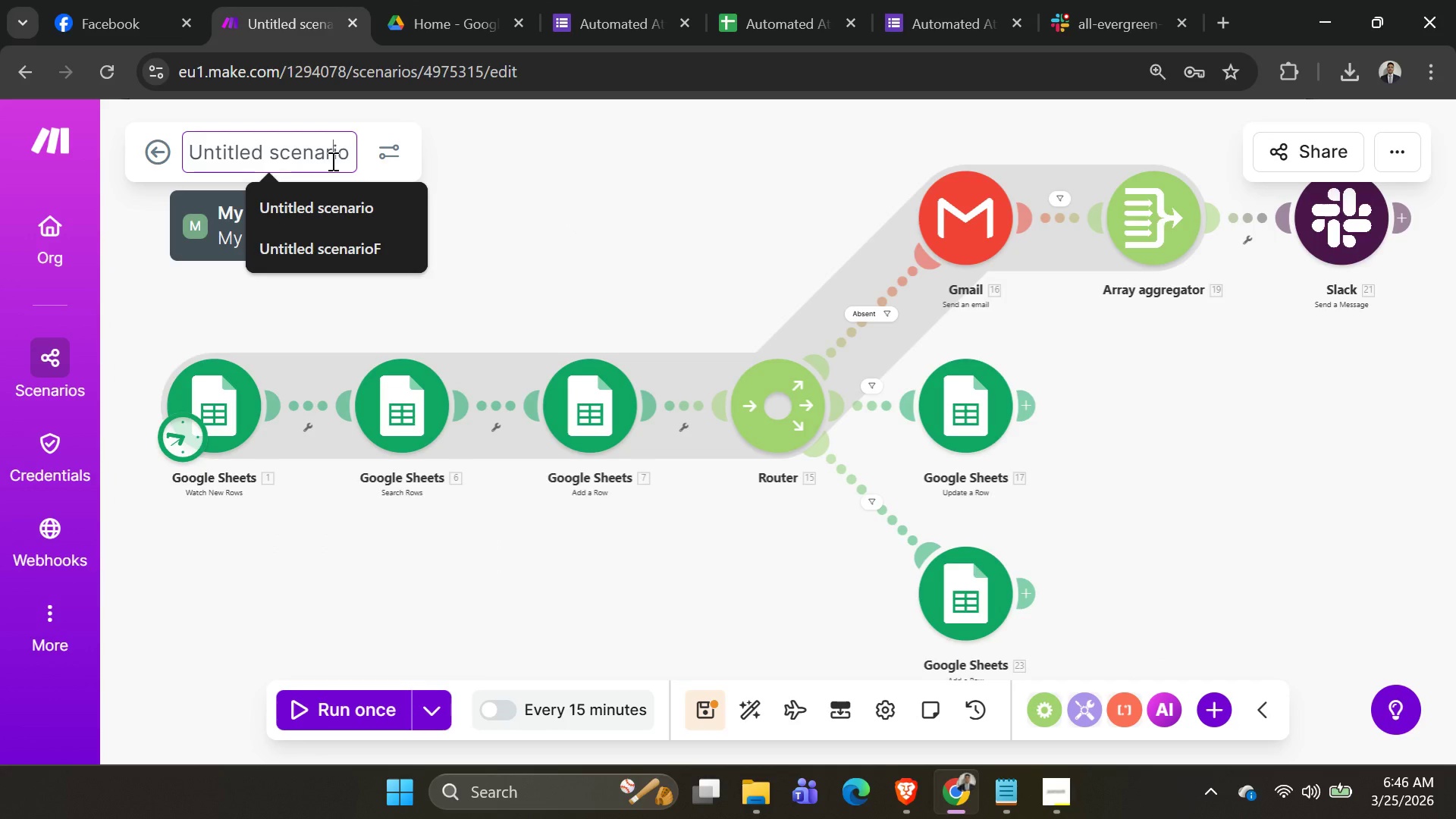 
key(Control+A)
 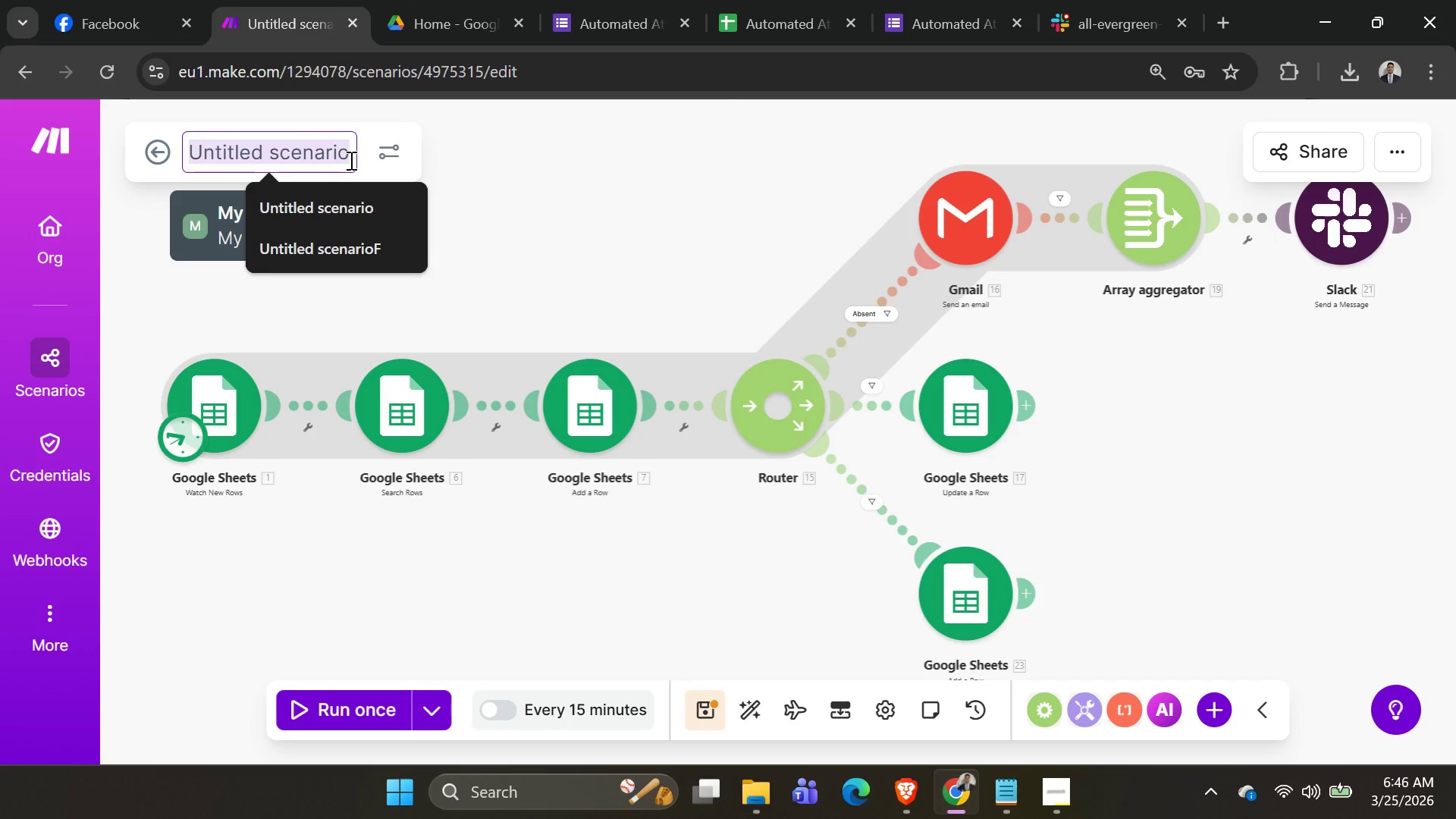 
key(Control+V)
 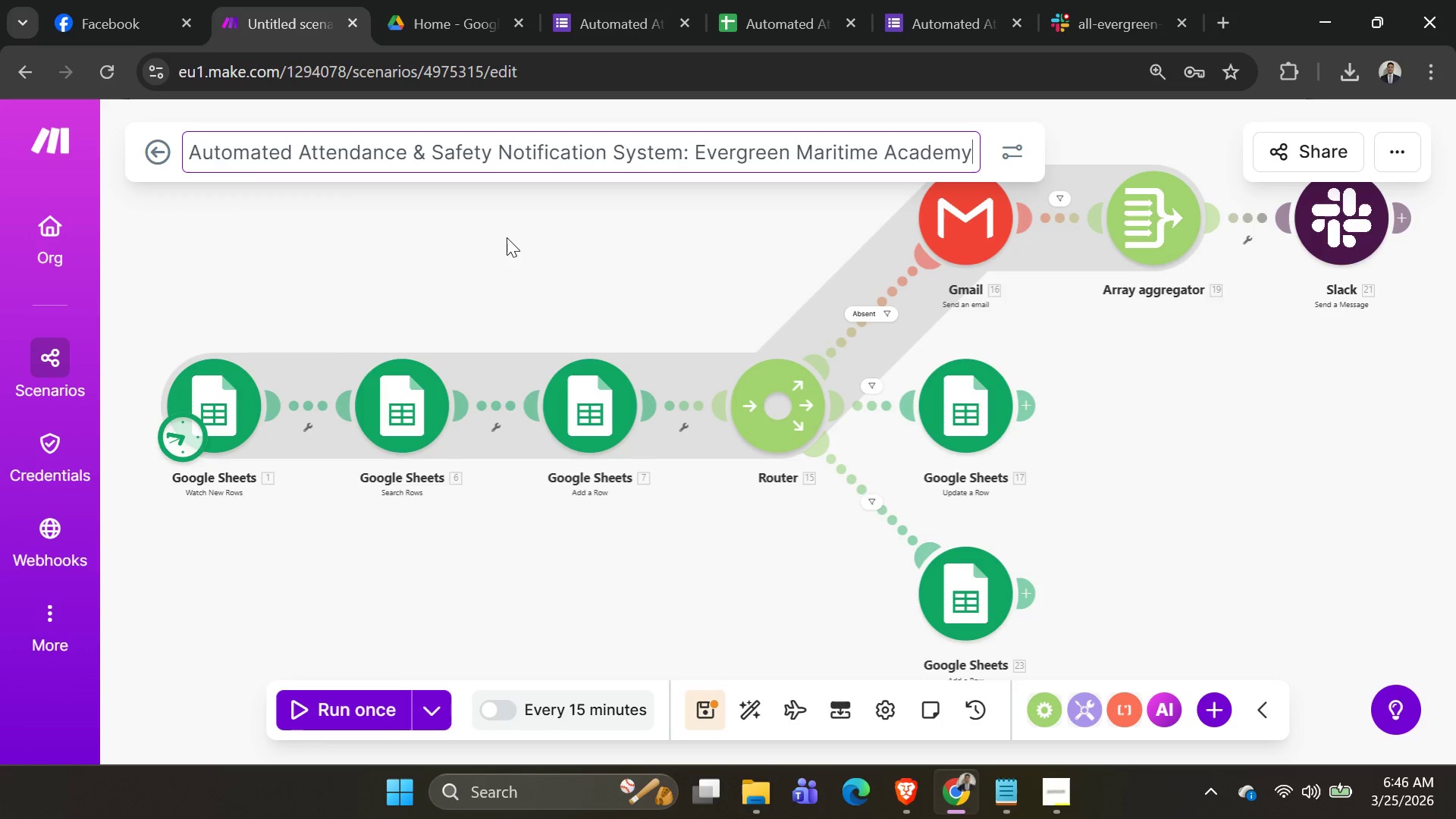 
key(Enter)
 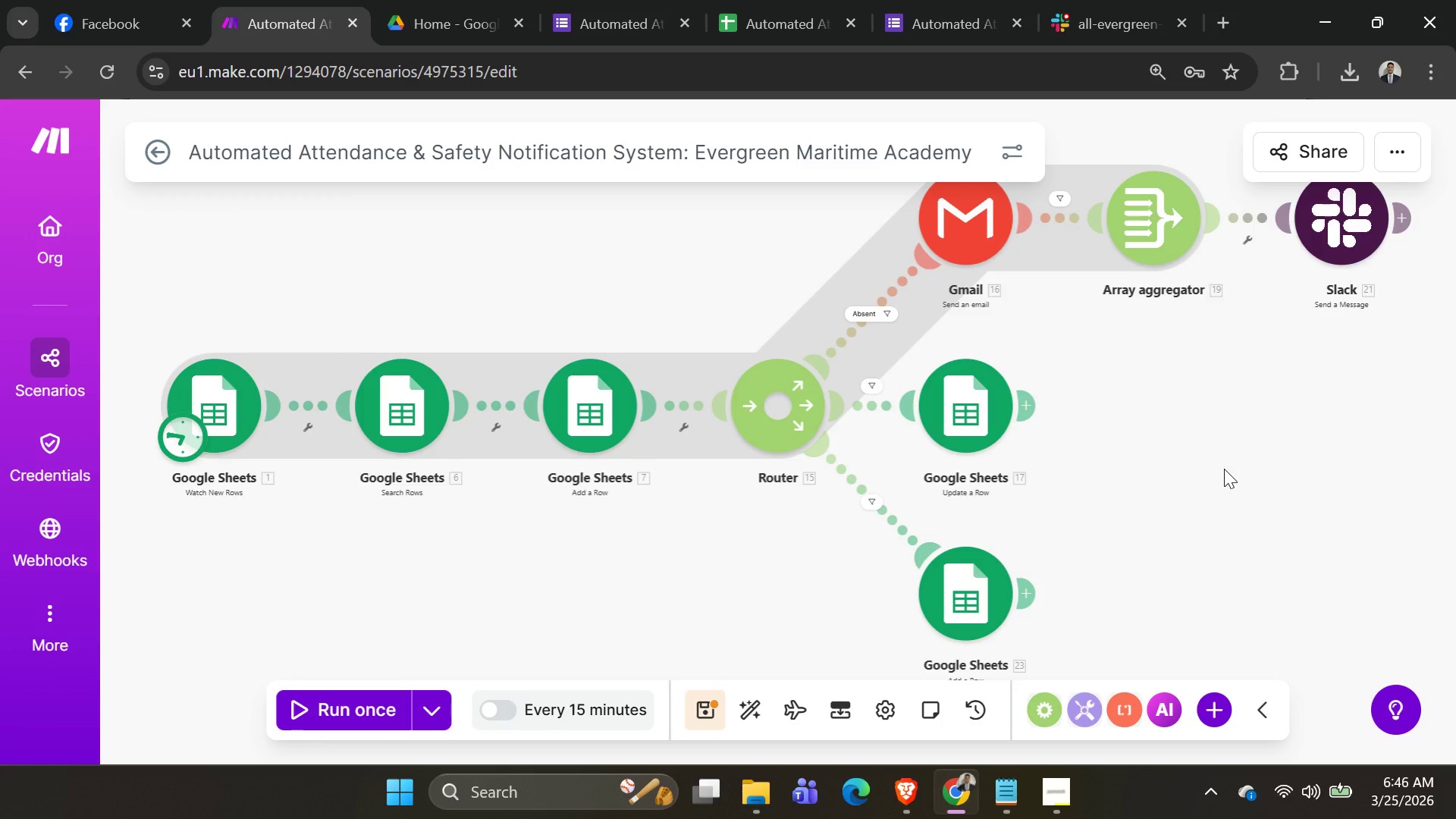 
mouse_move([599, 49])
 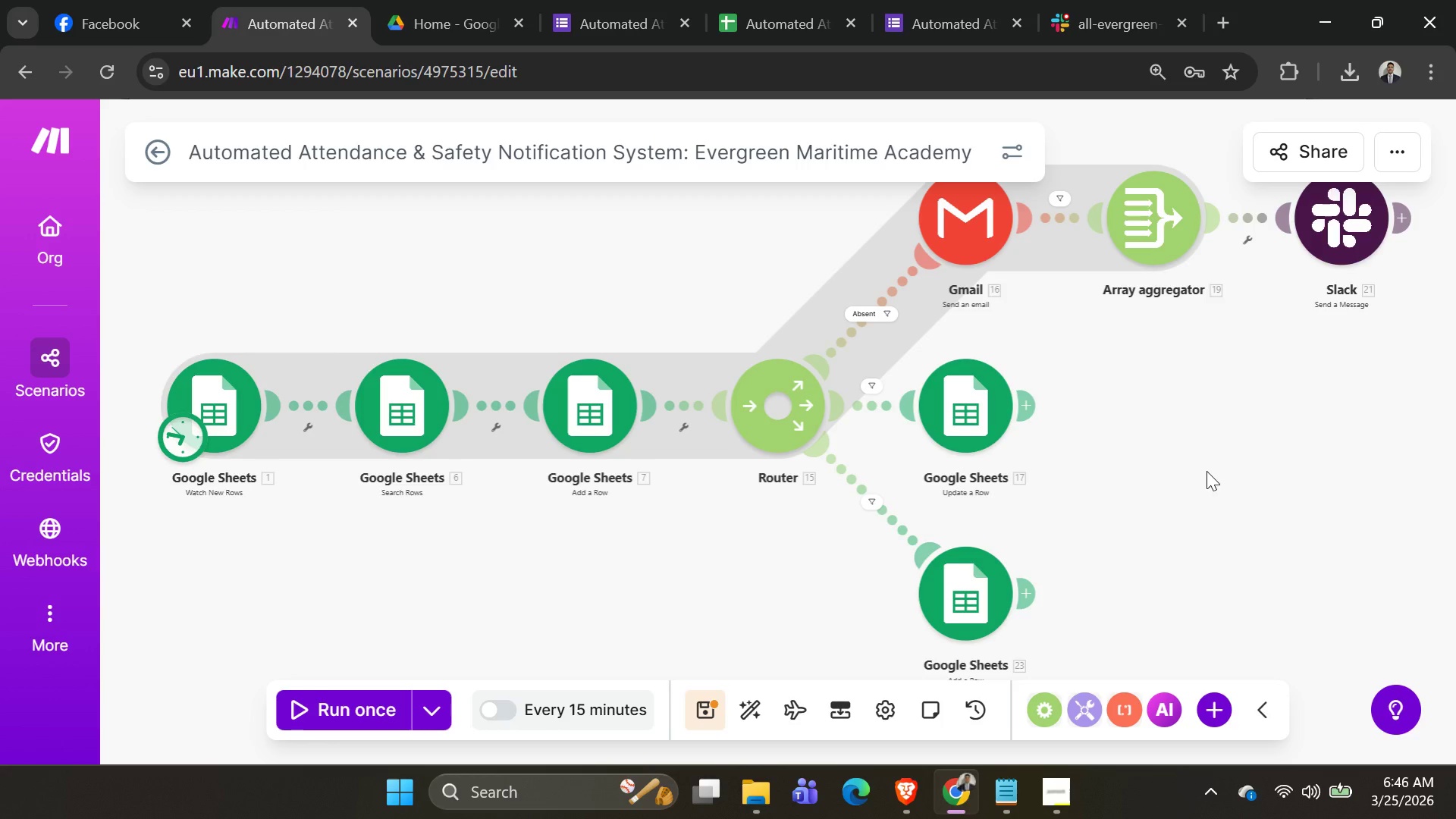 
wait(5.66)
 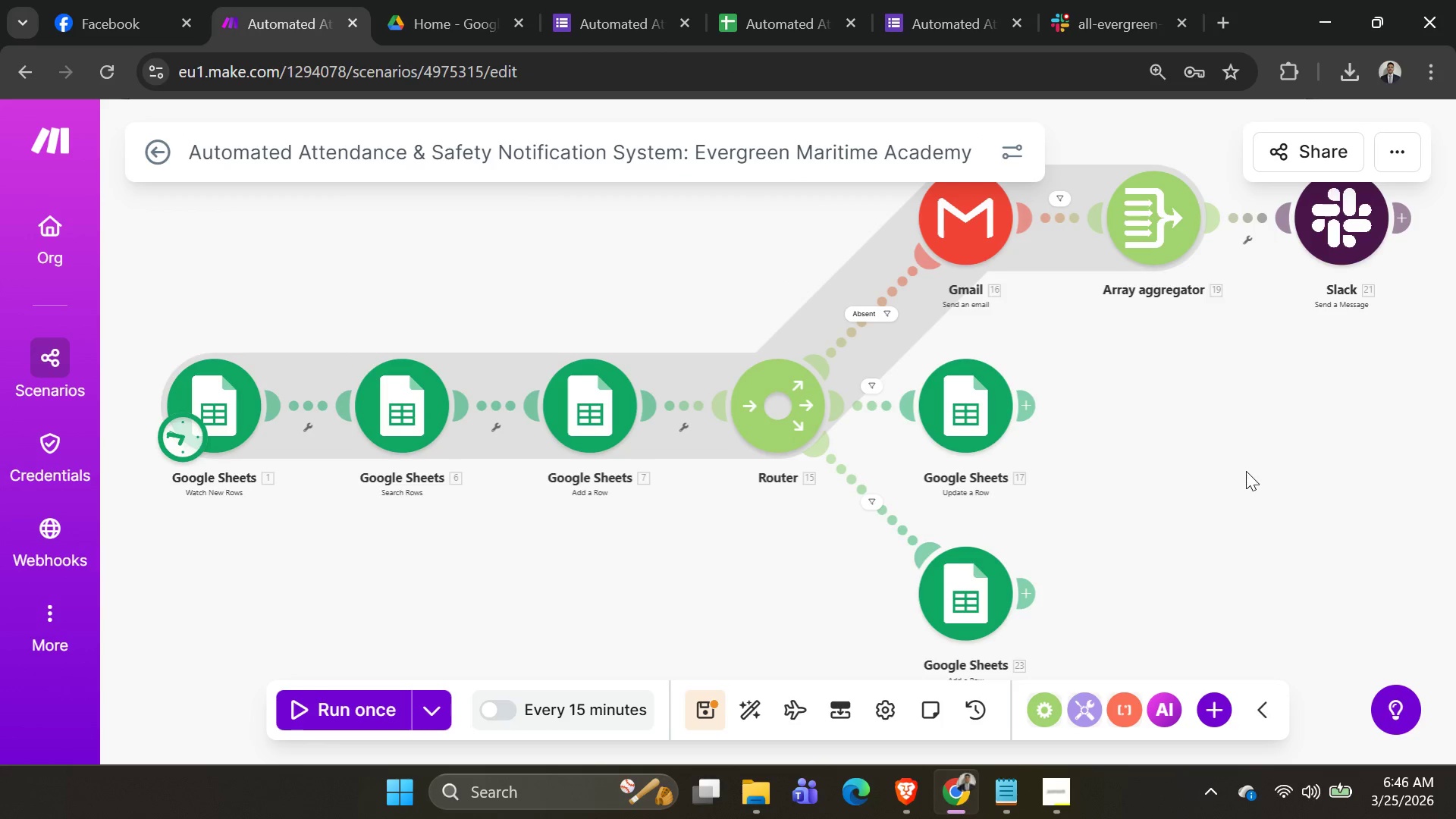 
scroll: coordinate [1223, 460], scroll_direction: none, amount: 0.0
 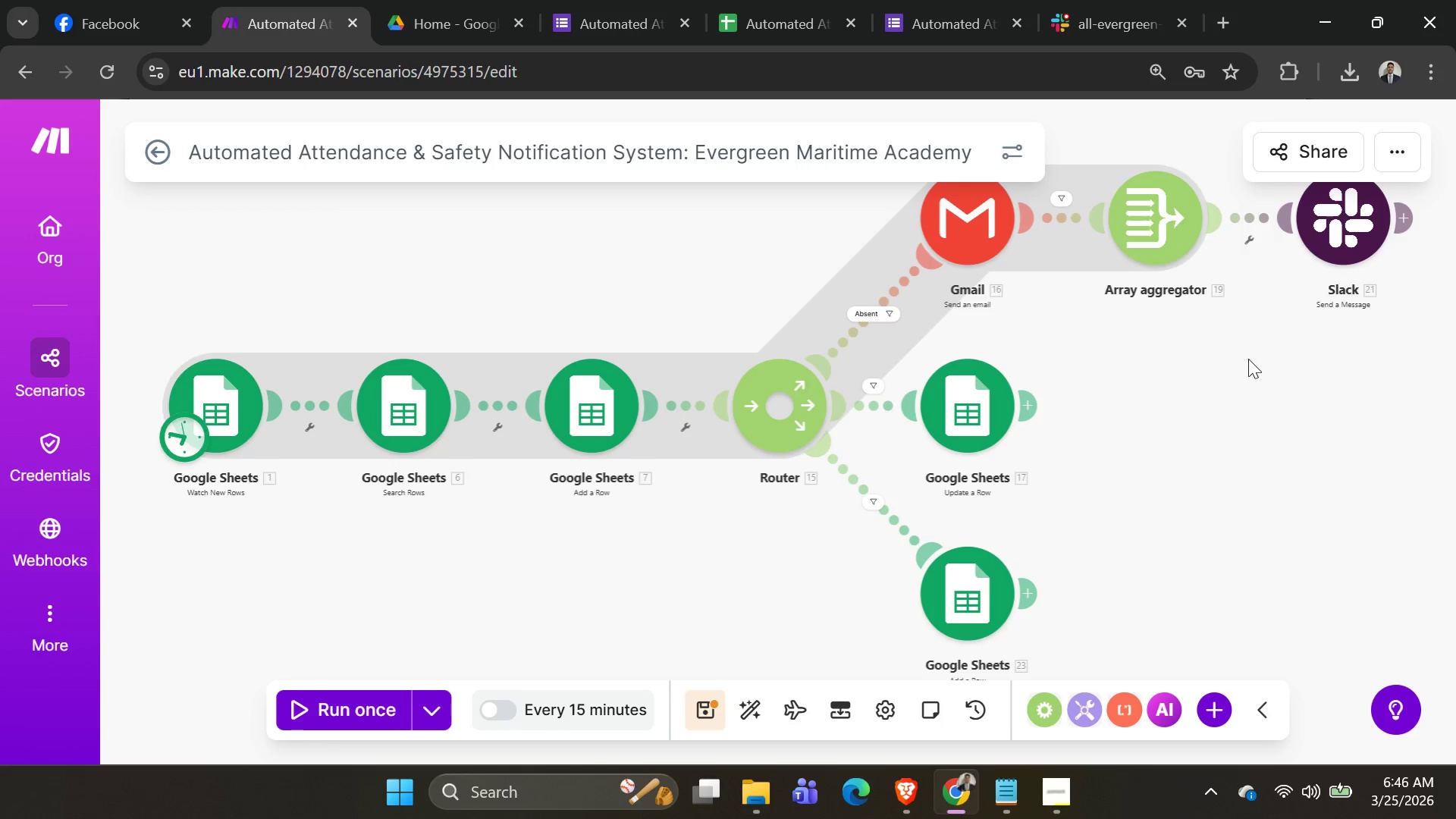 
left_click([627, 17])
 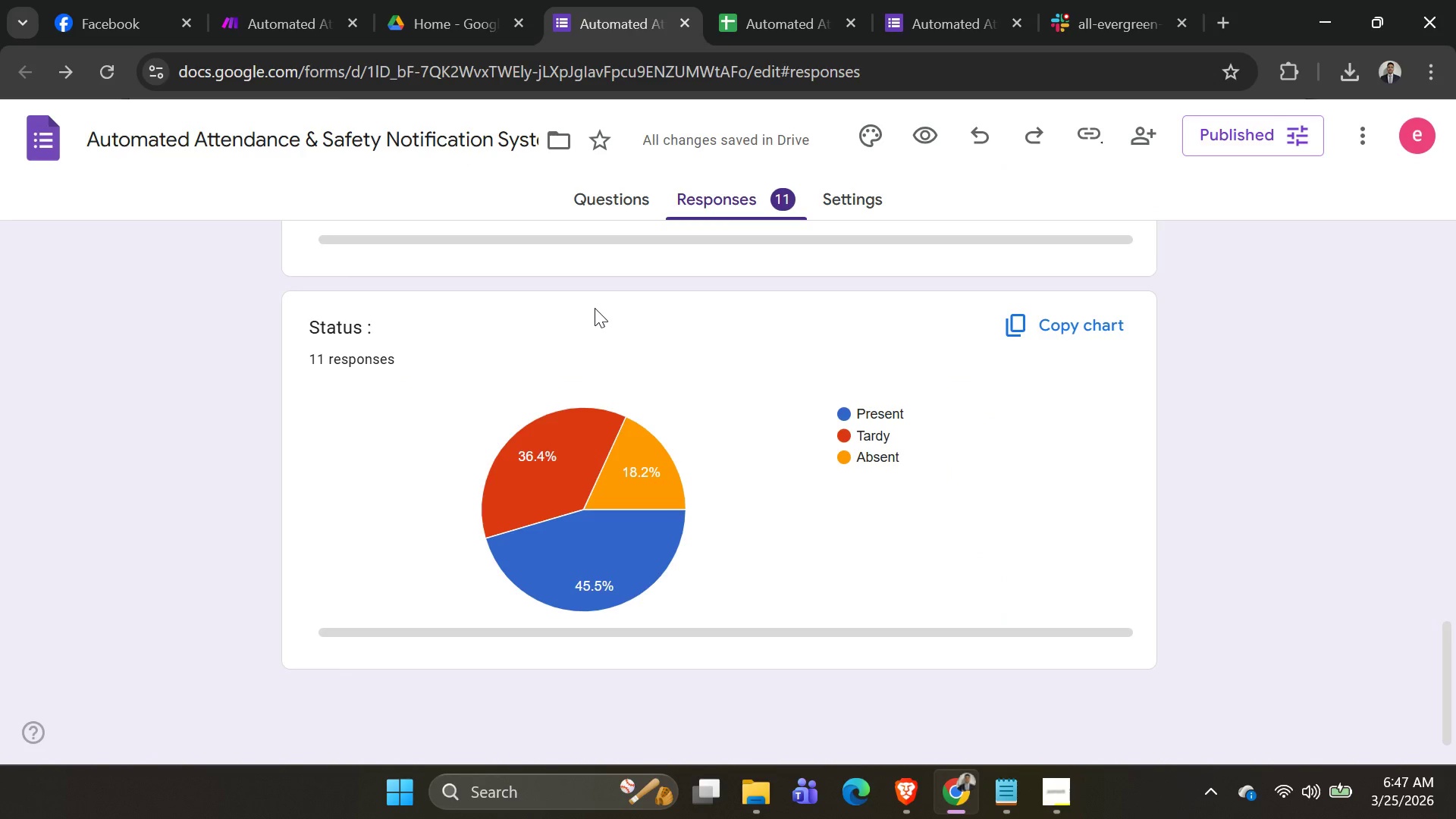 
scroll: coordinate [953, 385], scroll_direction: up, amount: 18.0
 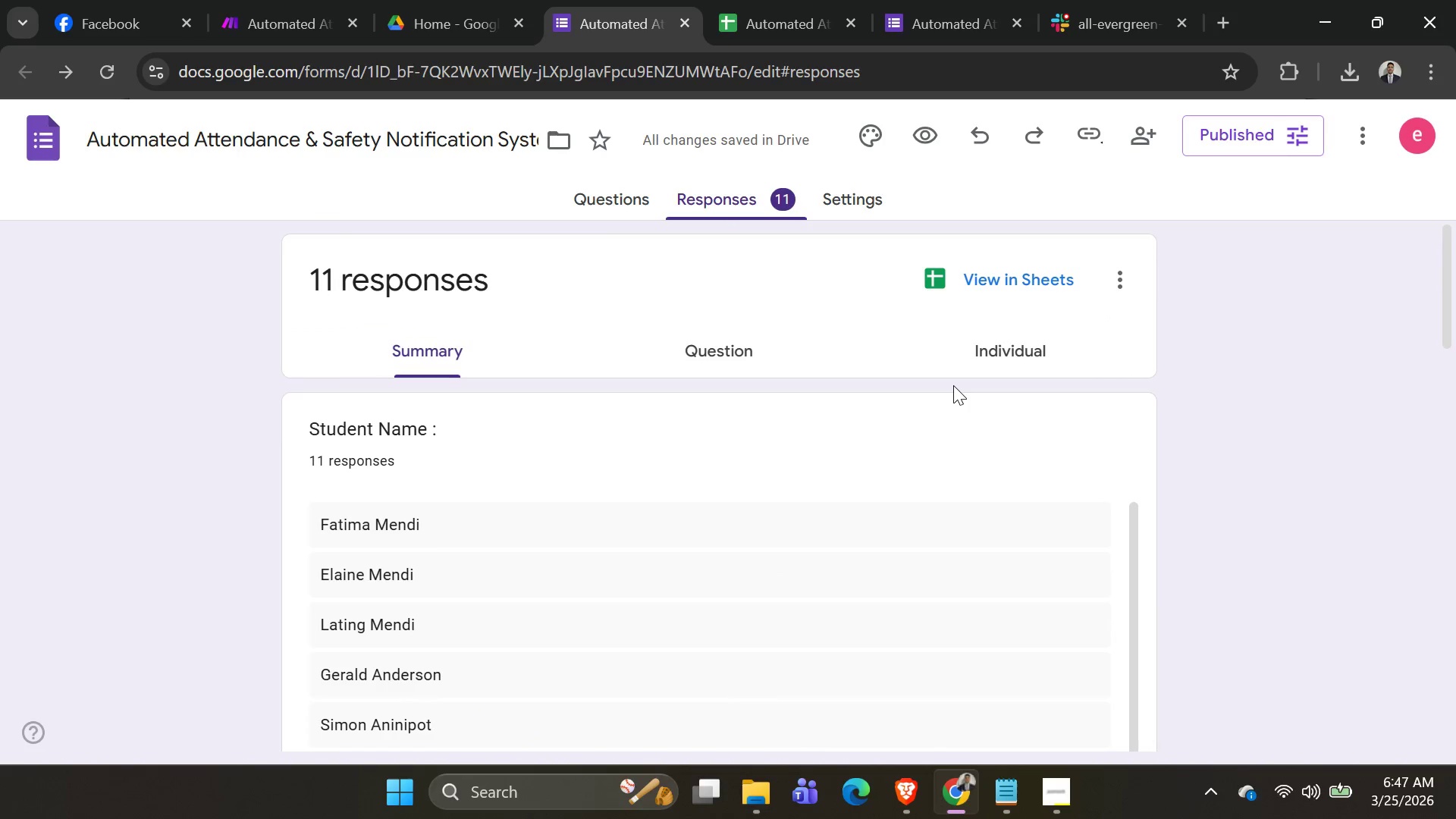 
scroll: coordinate [950, 384], scroll_direction: none, amount: 0.0
 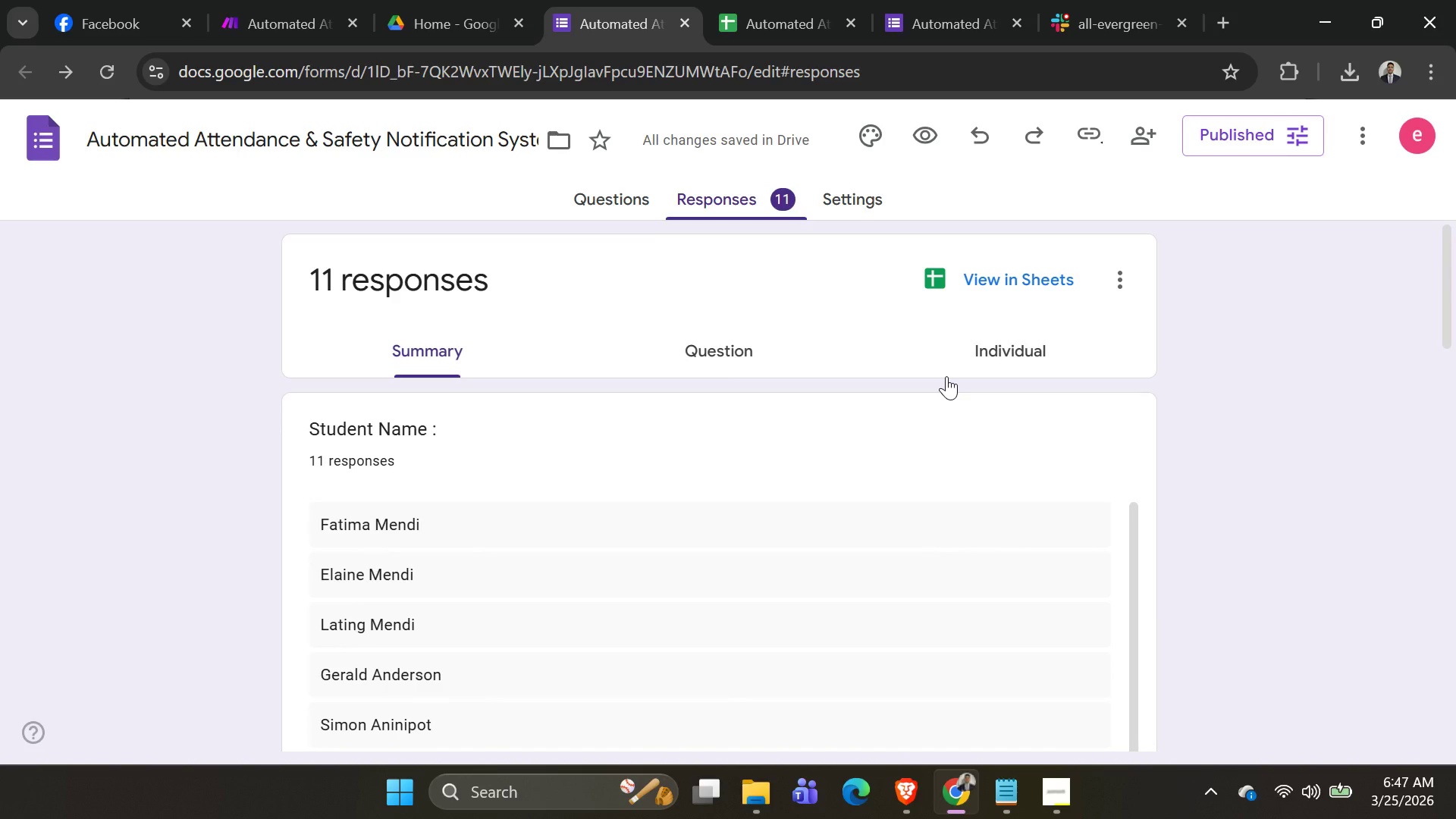 
scroll: coordinate [949, 378], scroll_direction: down, amount: 6.0
 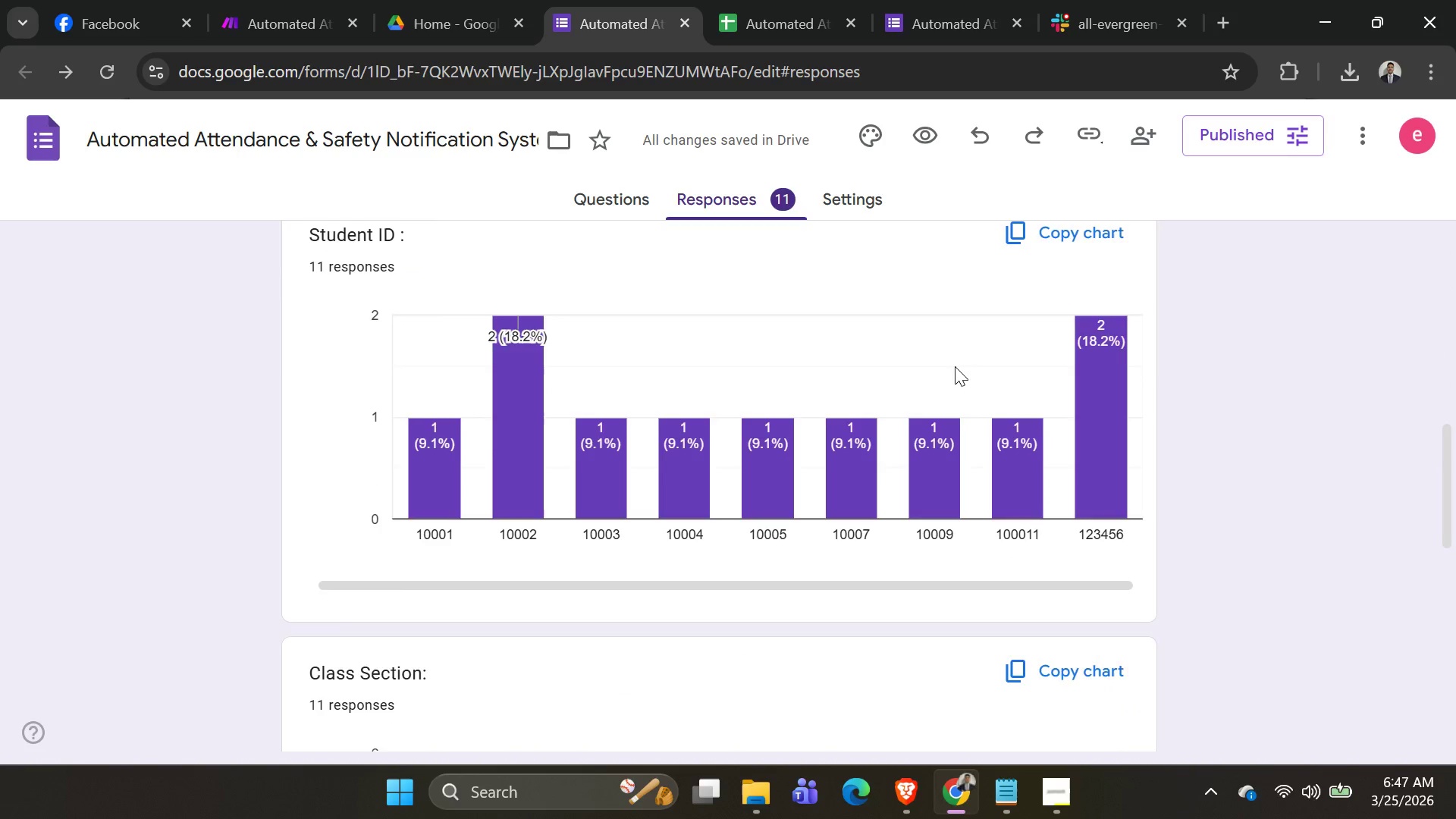 
scroll: coordinate [955, 377], scroll_direction: up, amount: 8.0
 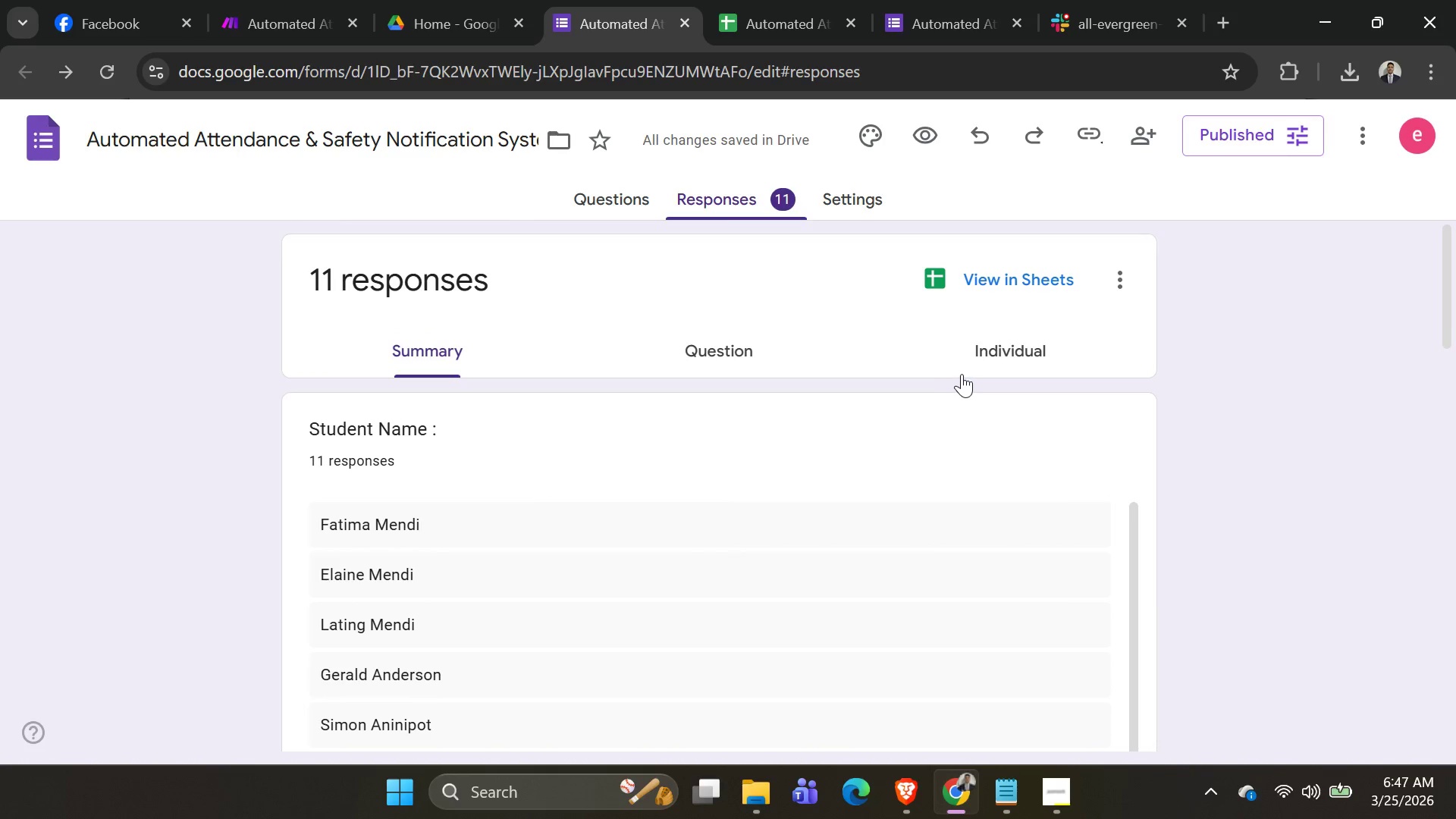 
scroll: coordinate [962, 374], scroll_direction: none, amount: 0.0
 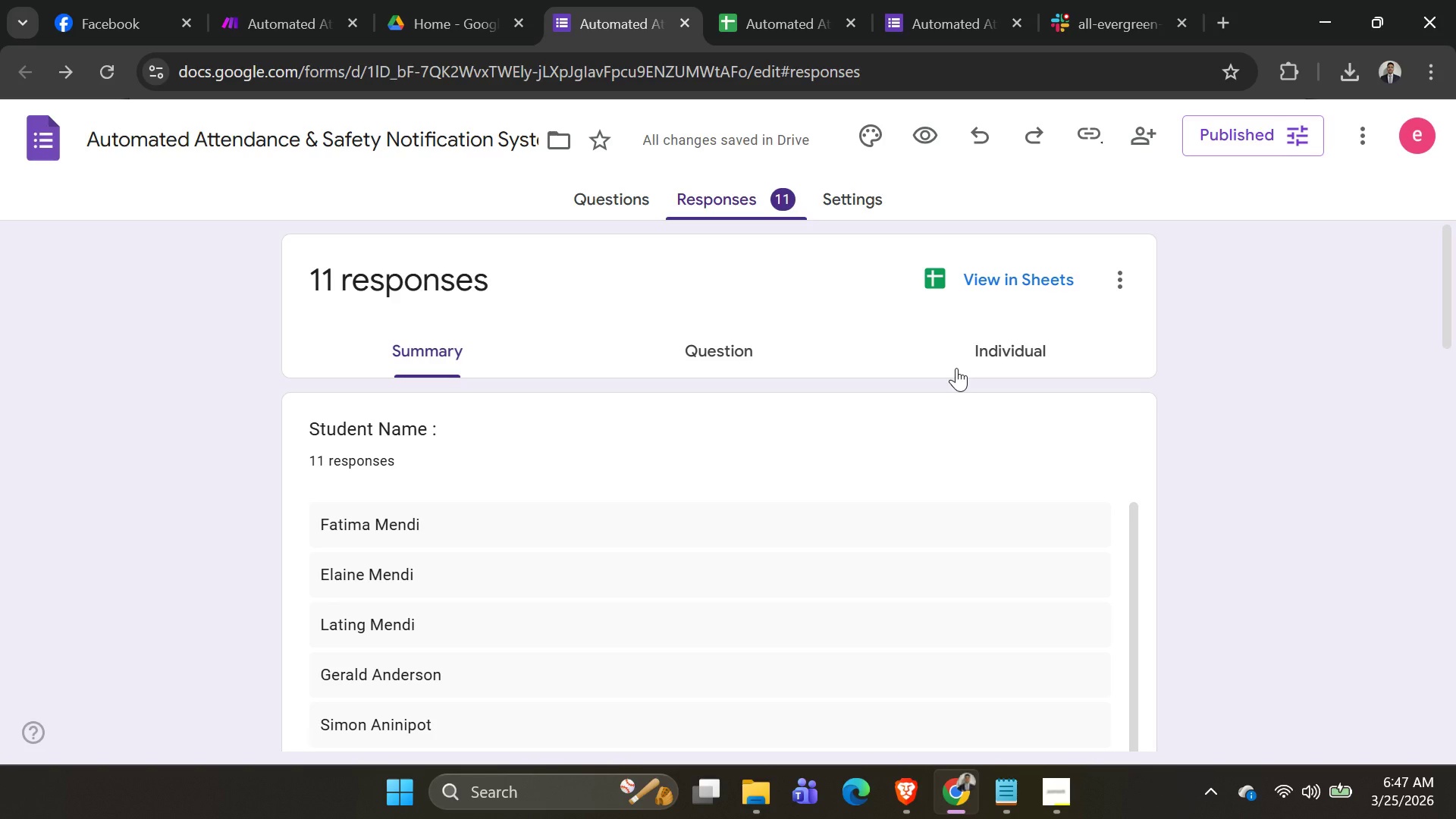 
key(PrintScreen)
 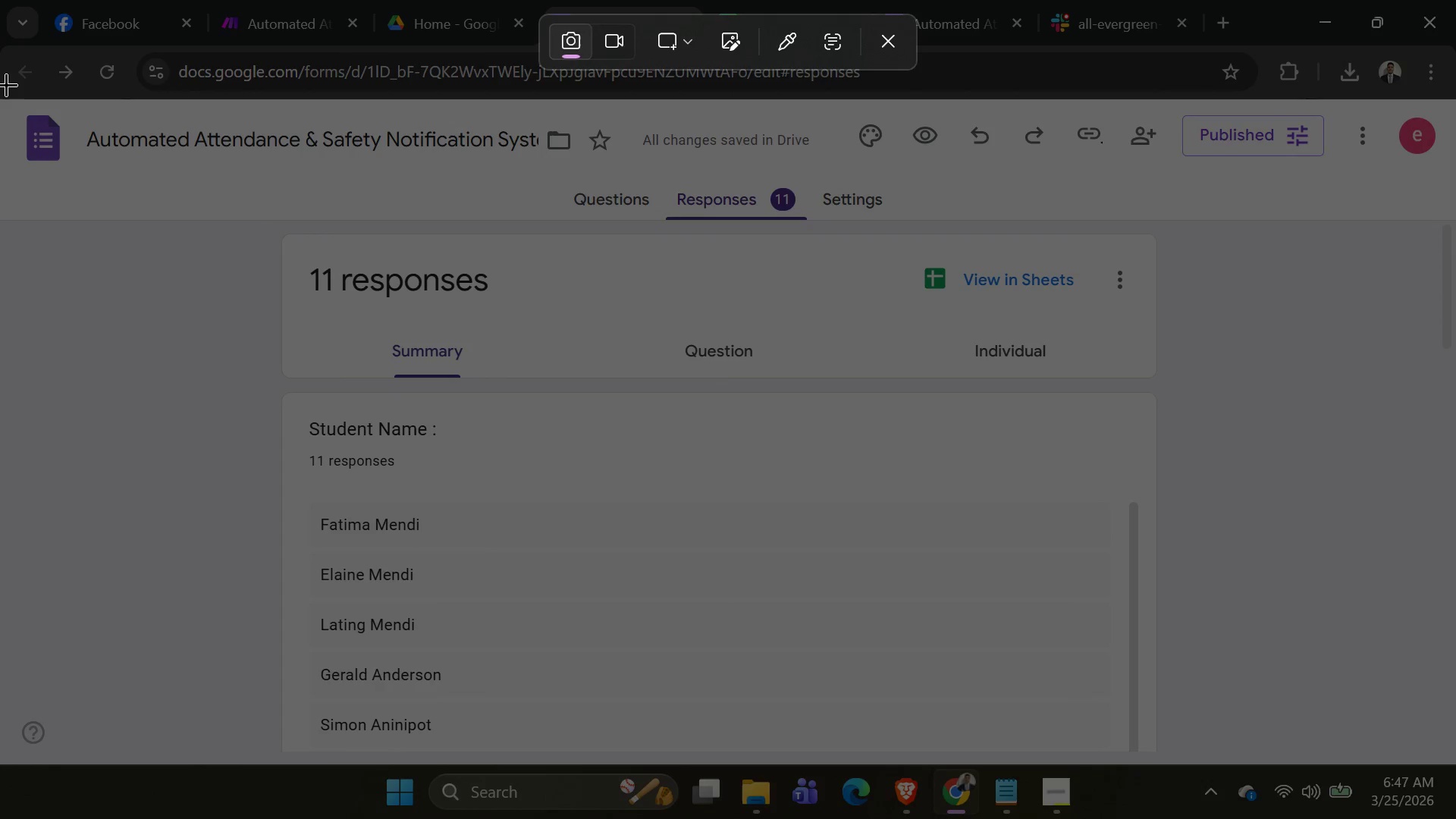 
left_click_drag(start_coordinate=[0, 102], to_coordinate=[1455, 815])
 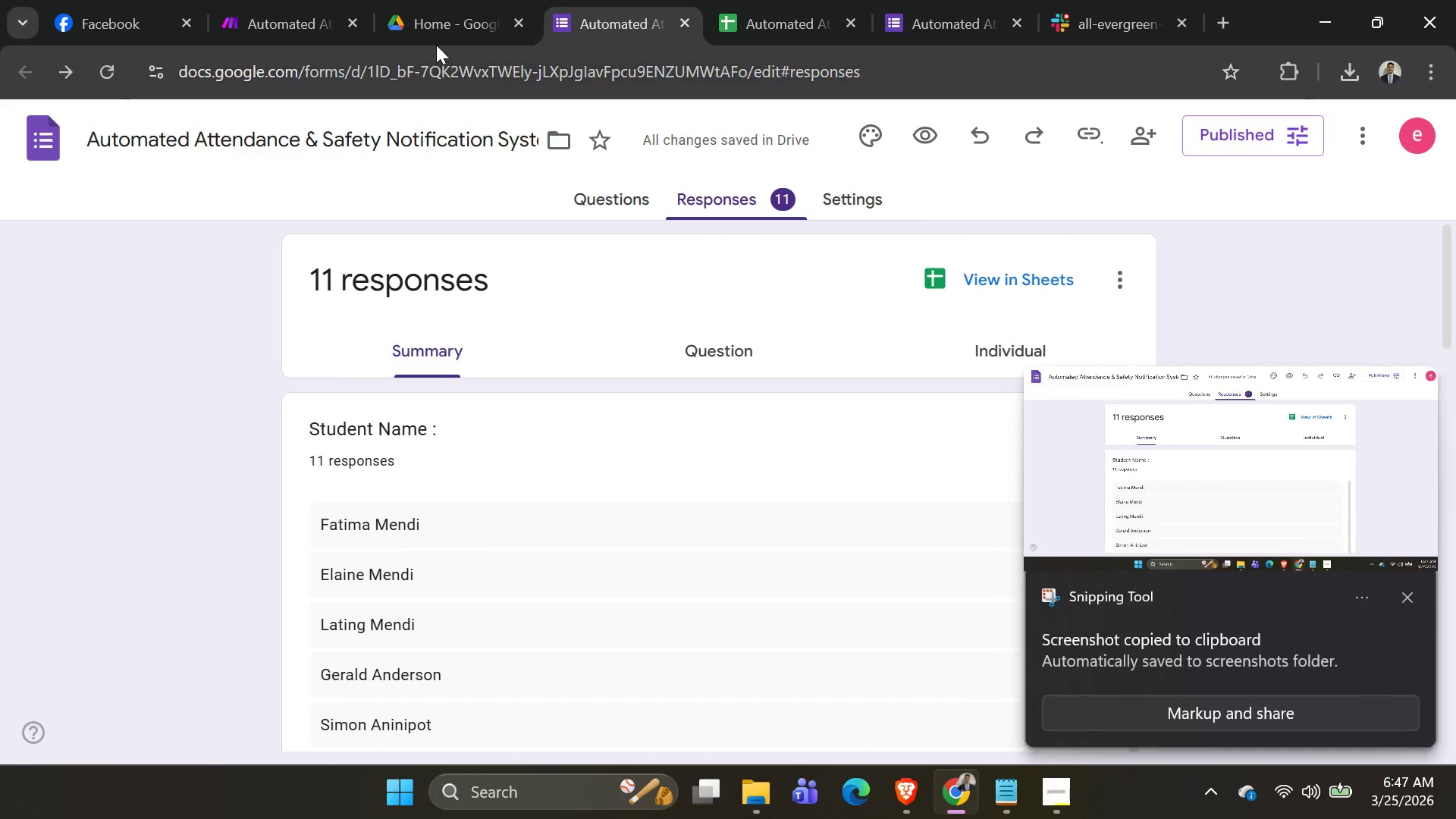 
left_click([429, 29])
 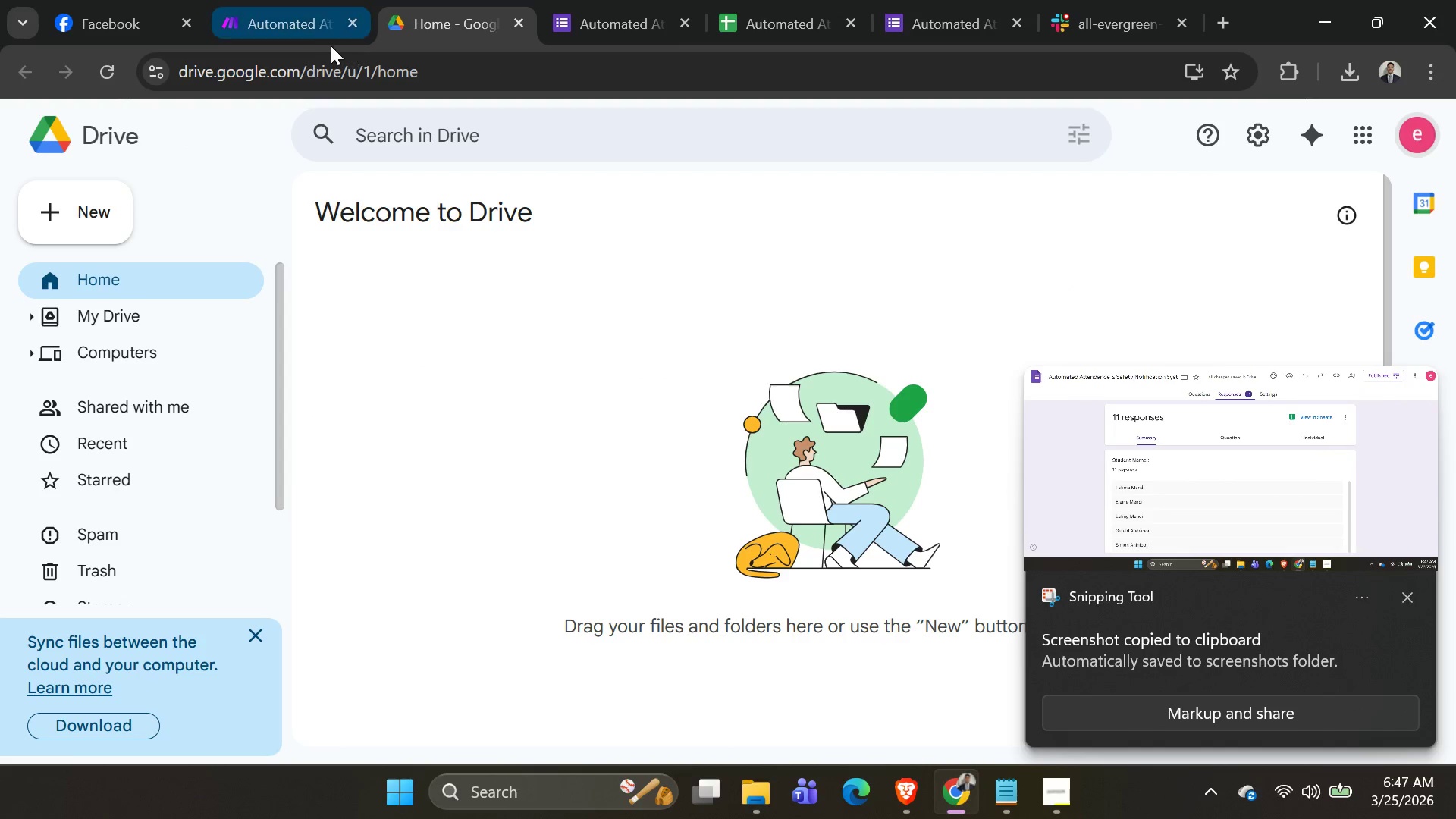 
left_click([304, 35])
 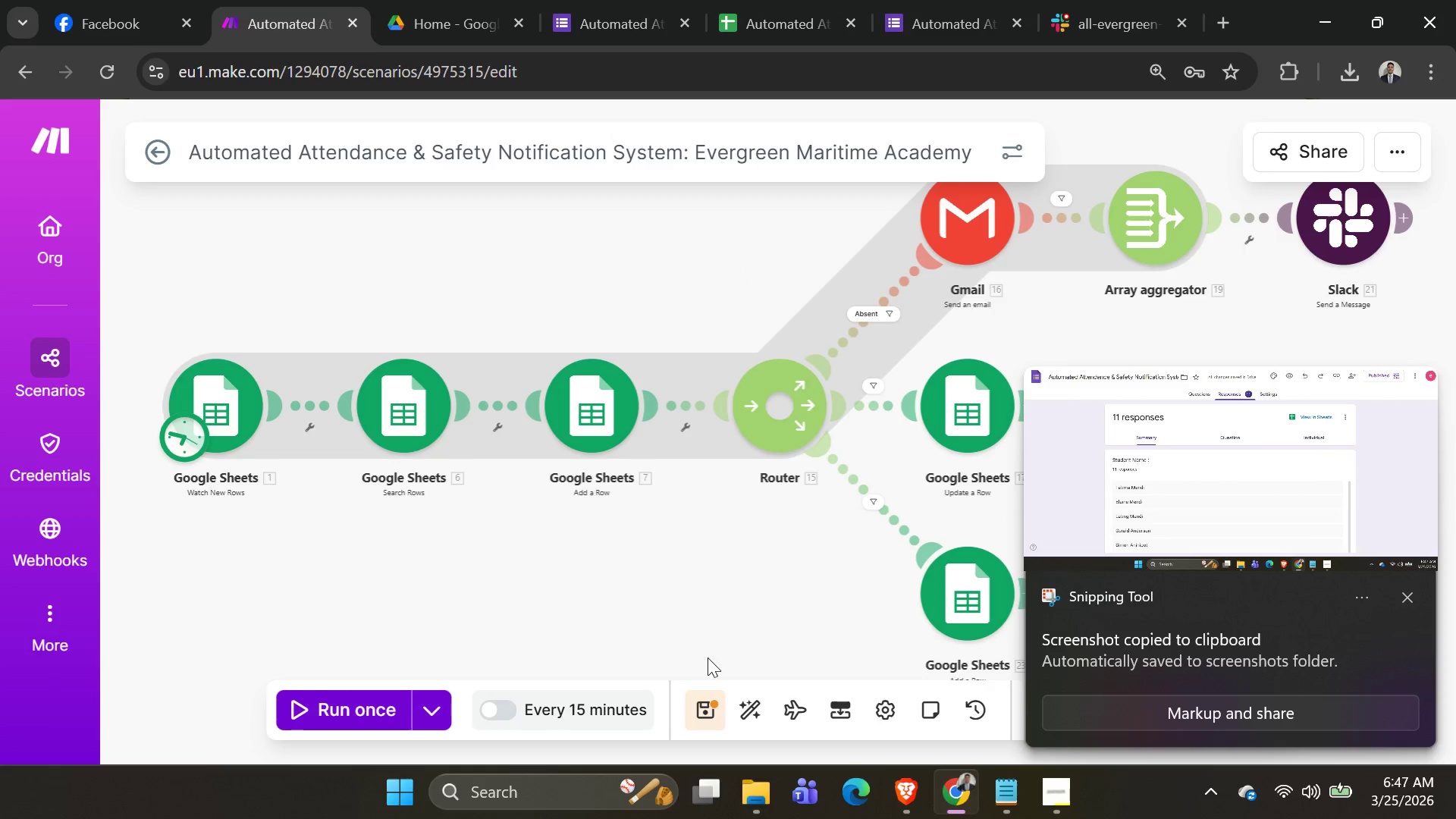 
key(Alt+AltLeft)
 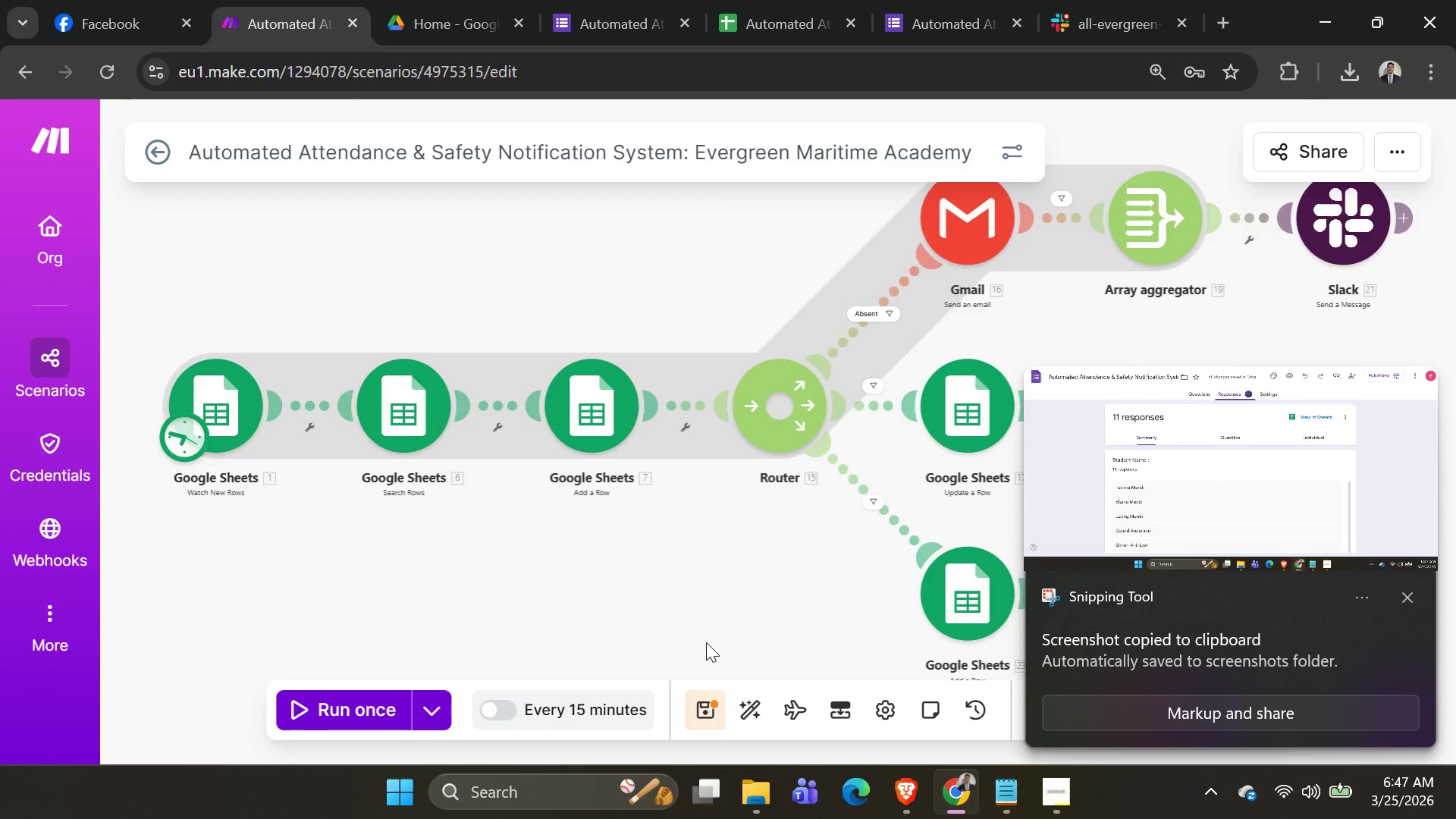 
key(Alt+Tab)
 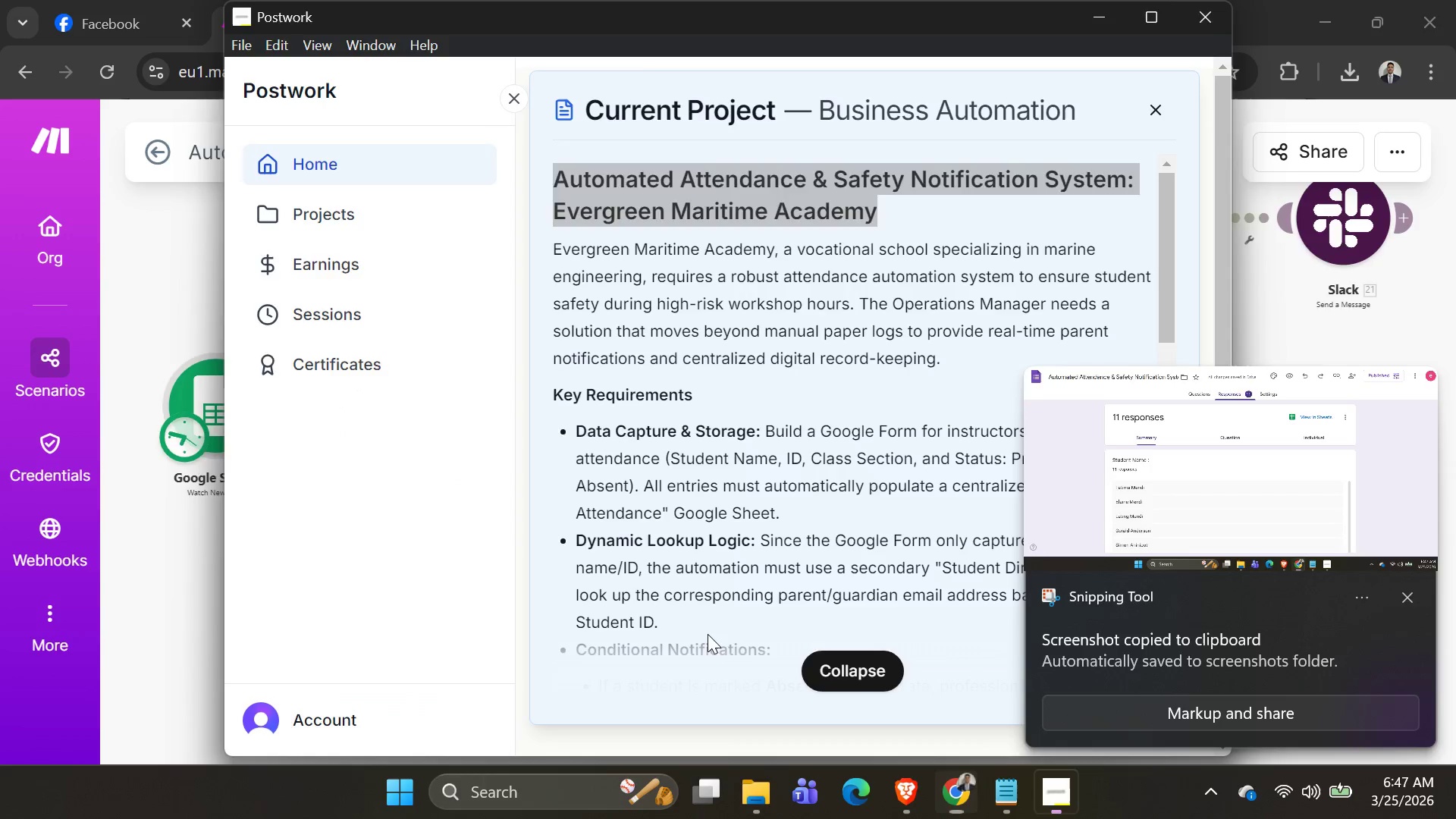 
key(Alt+AltLeft)